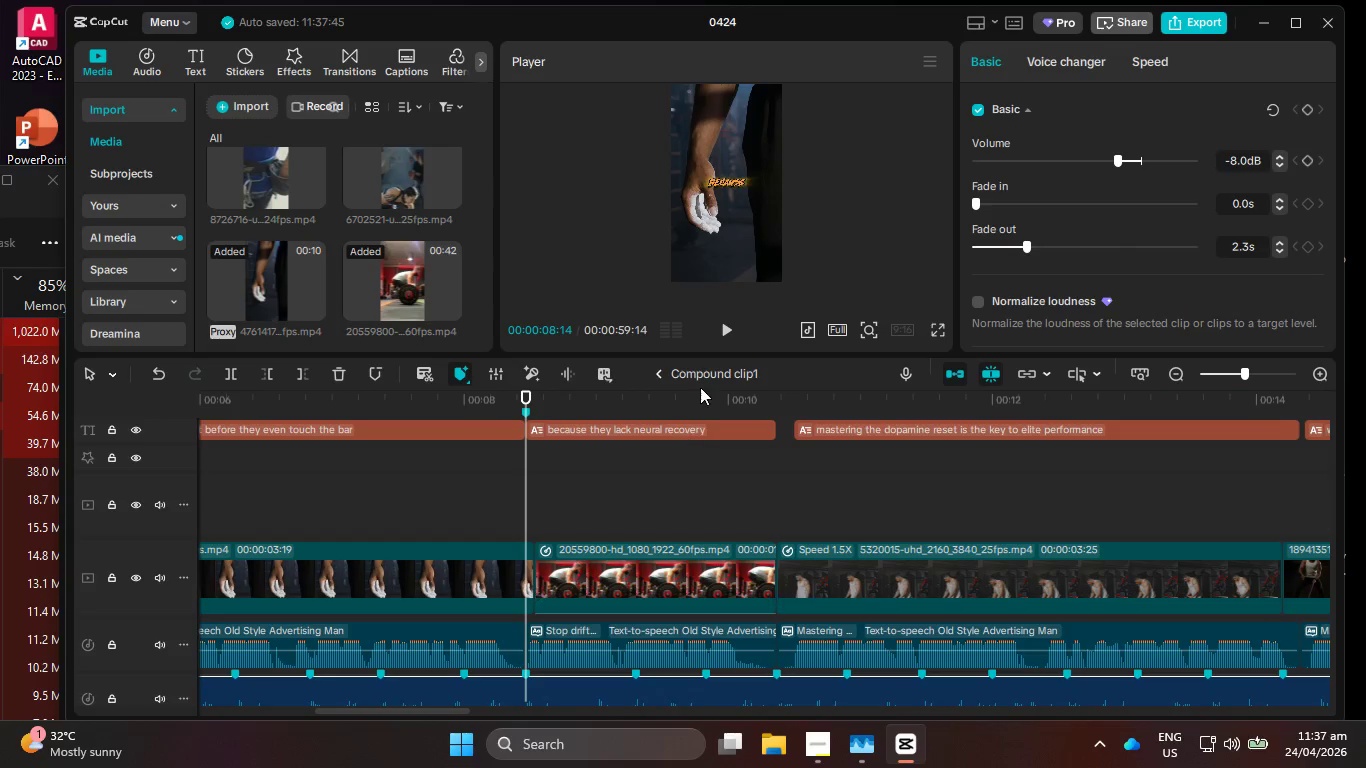 
left_click([730, 324])
 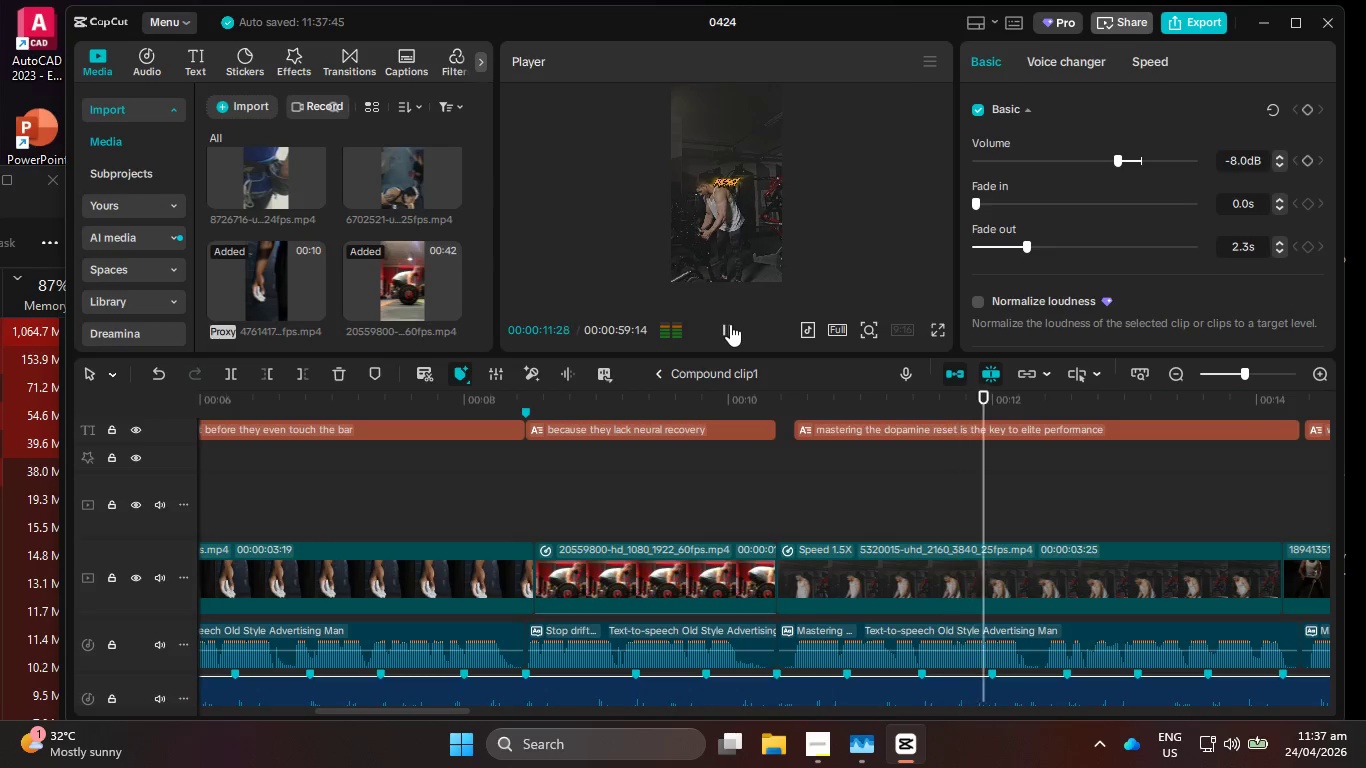 
left_click([730, 324])
 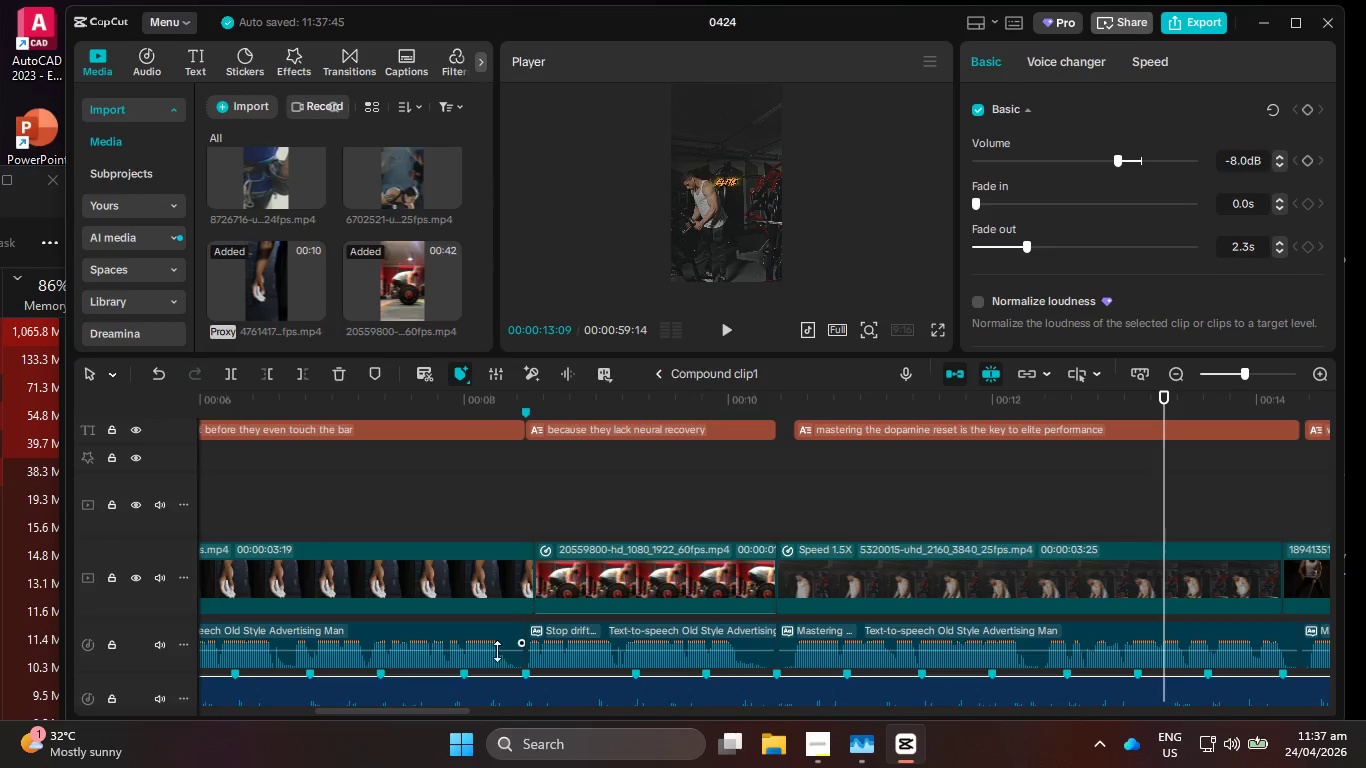 
right_click([462, 673])
 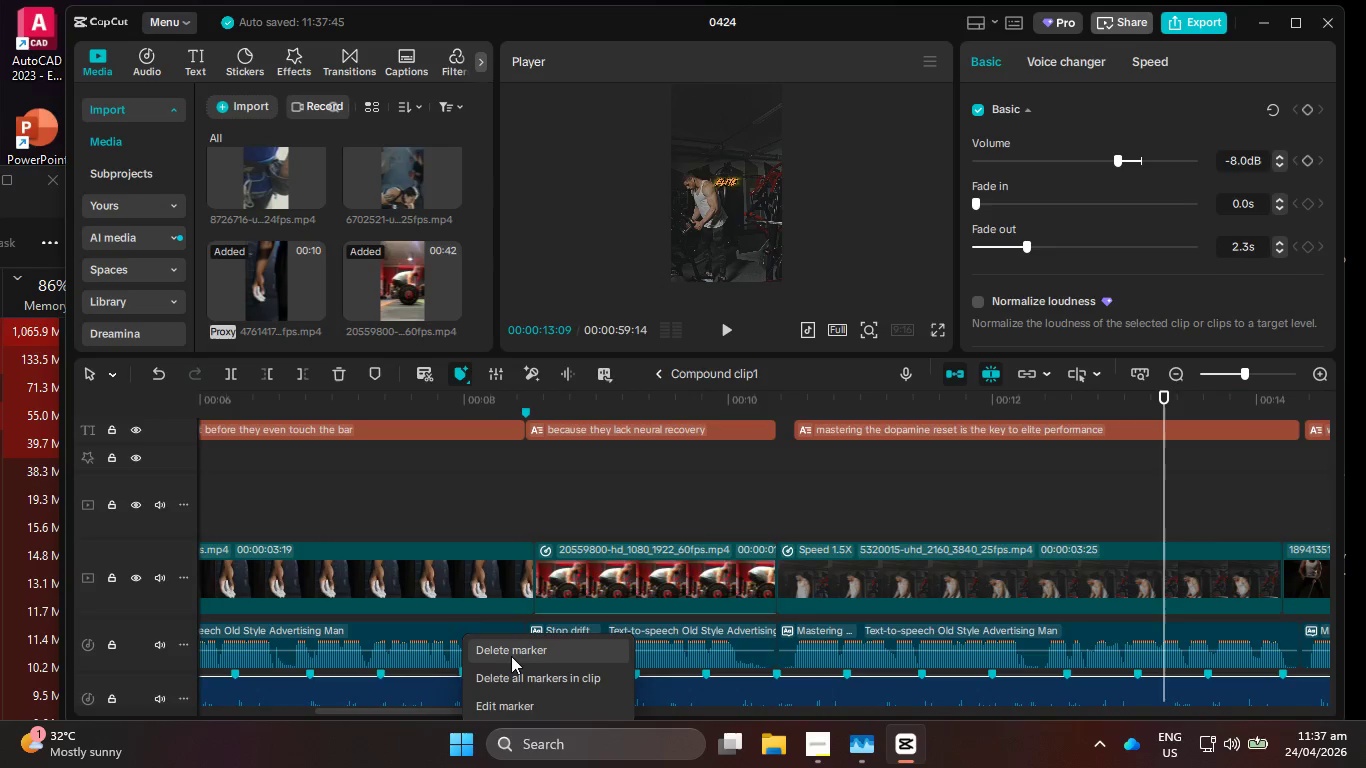 
left_click([515, 652])
 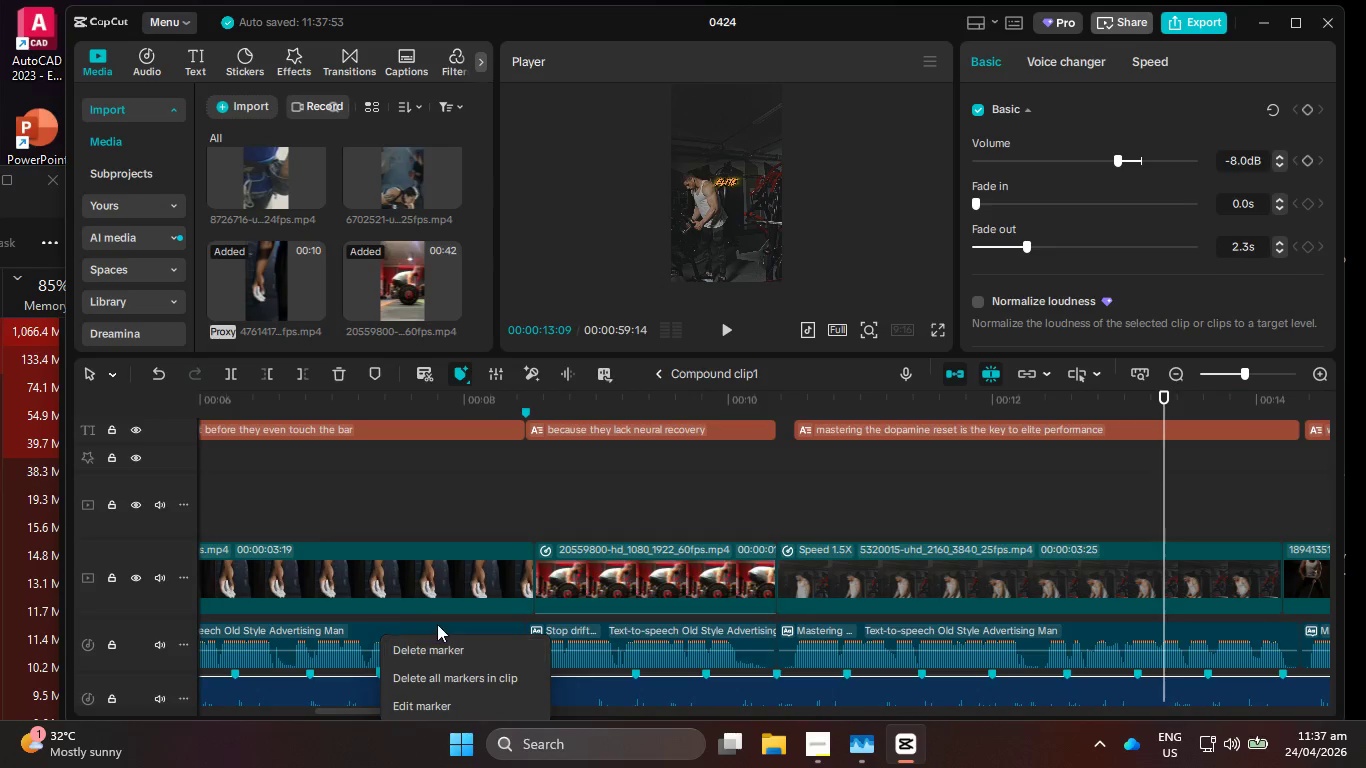 
left_click([439, 645])
 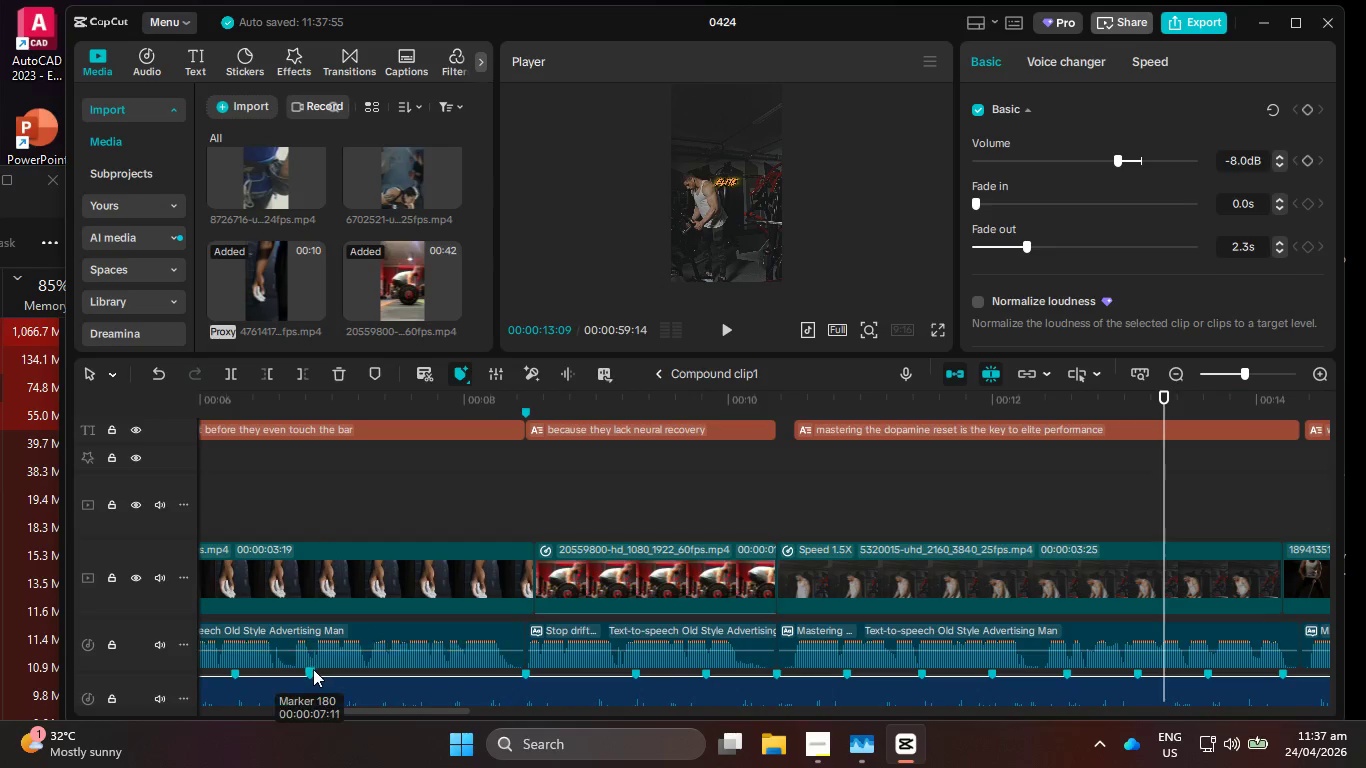 
right_click([309, 671])
 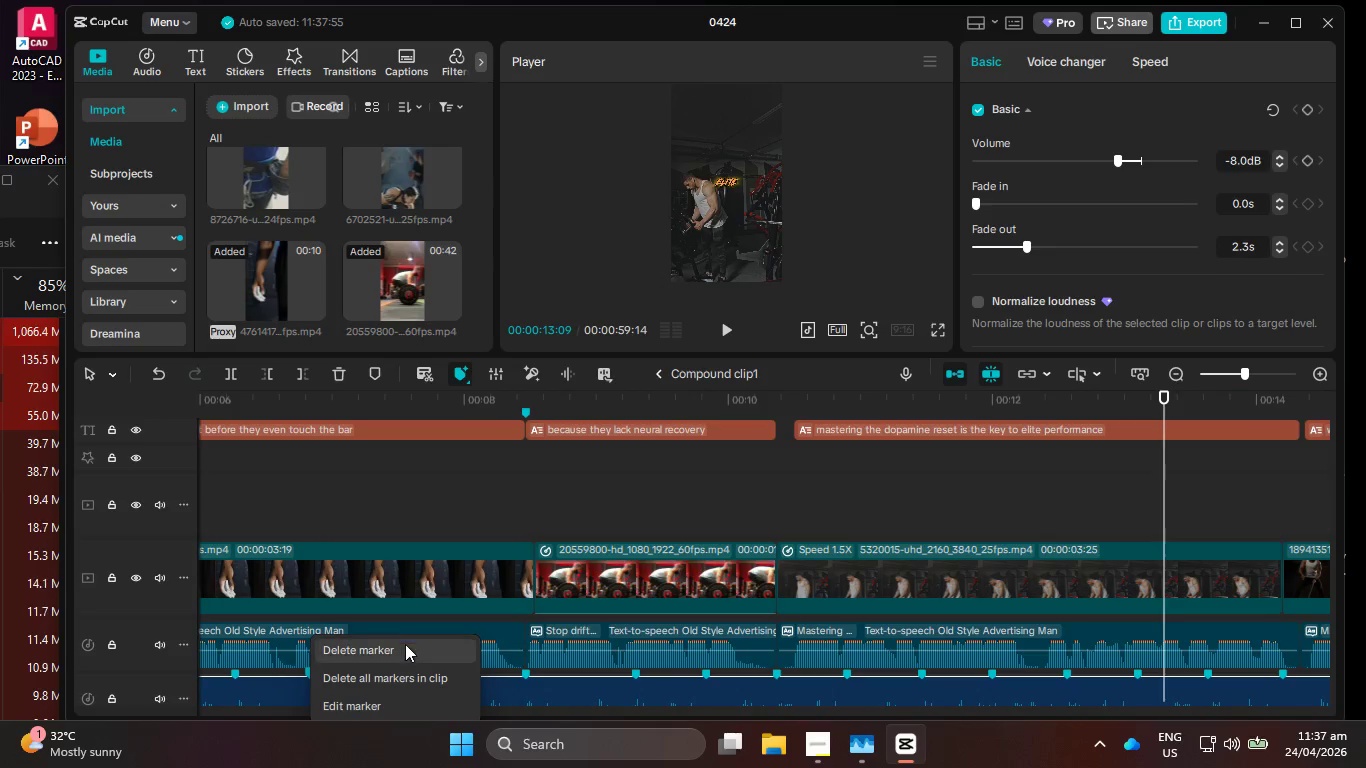 
left_click([404, 646])
 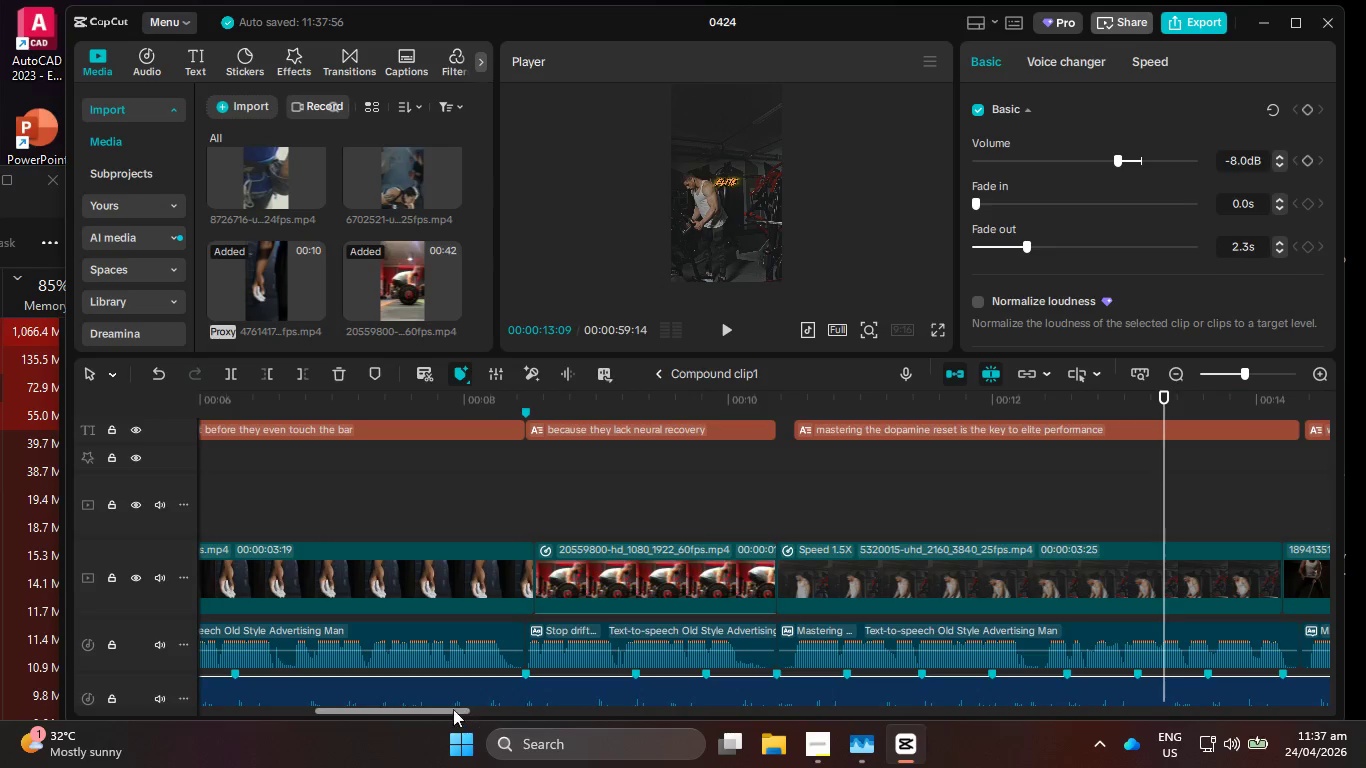 
left_click_drag(start_coordinate=[445, 713], to_coordinate=[406, 713])
 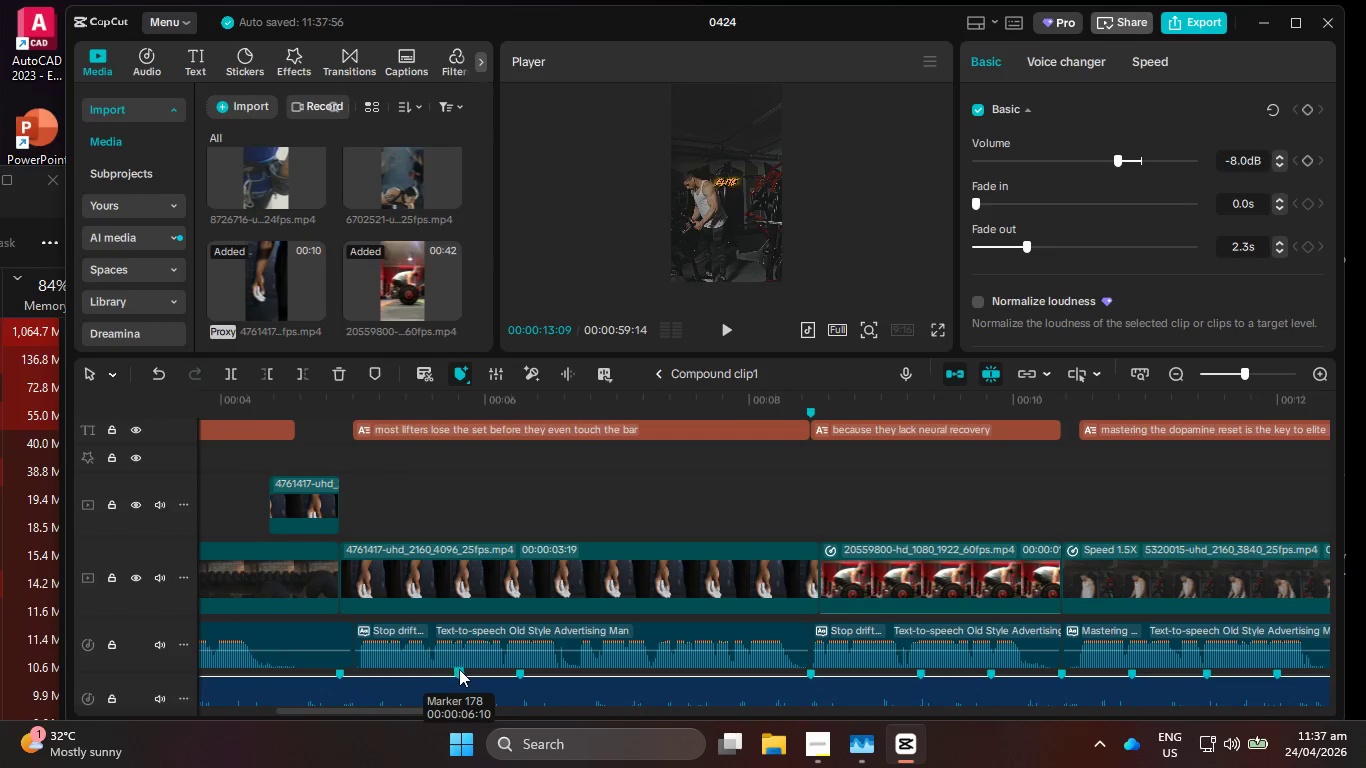 
right_click([459, 669])
 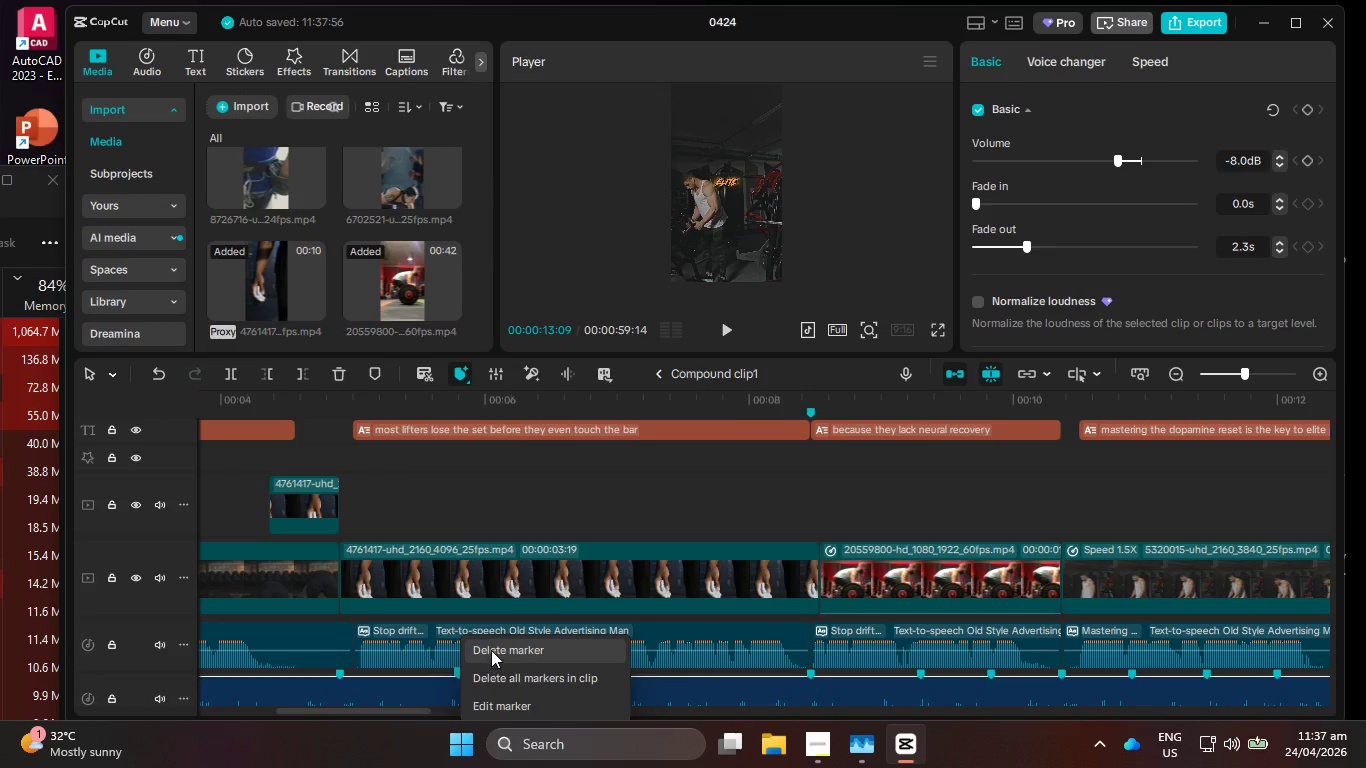 
left_click([491, 650])
 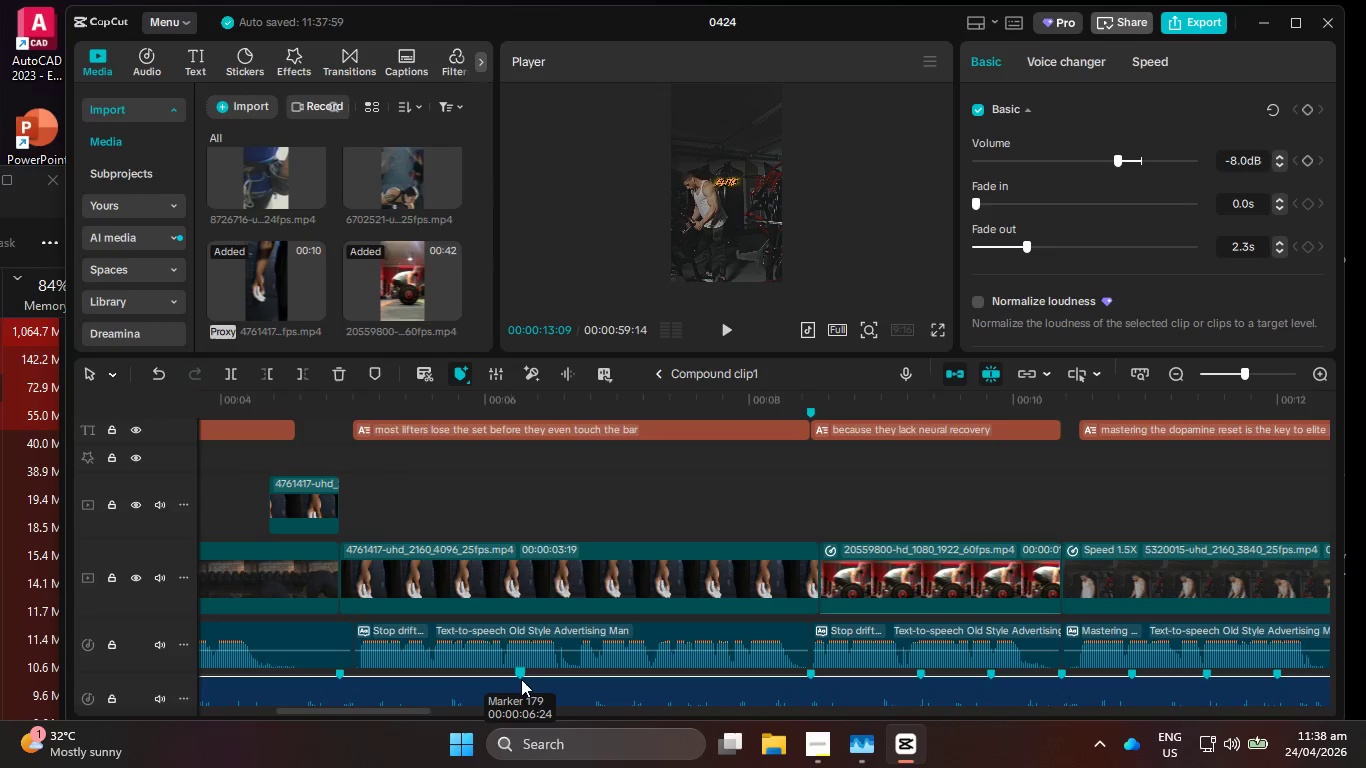 
right_click([521, 679])
 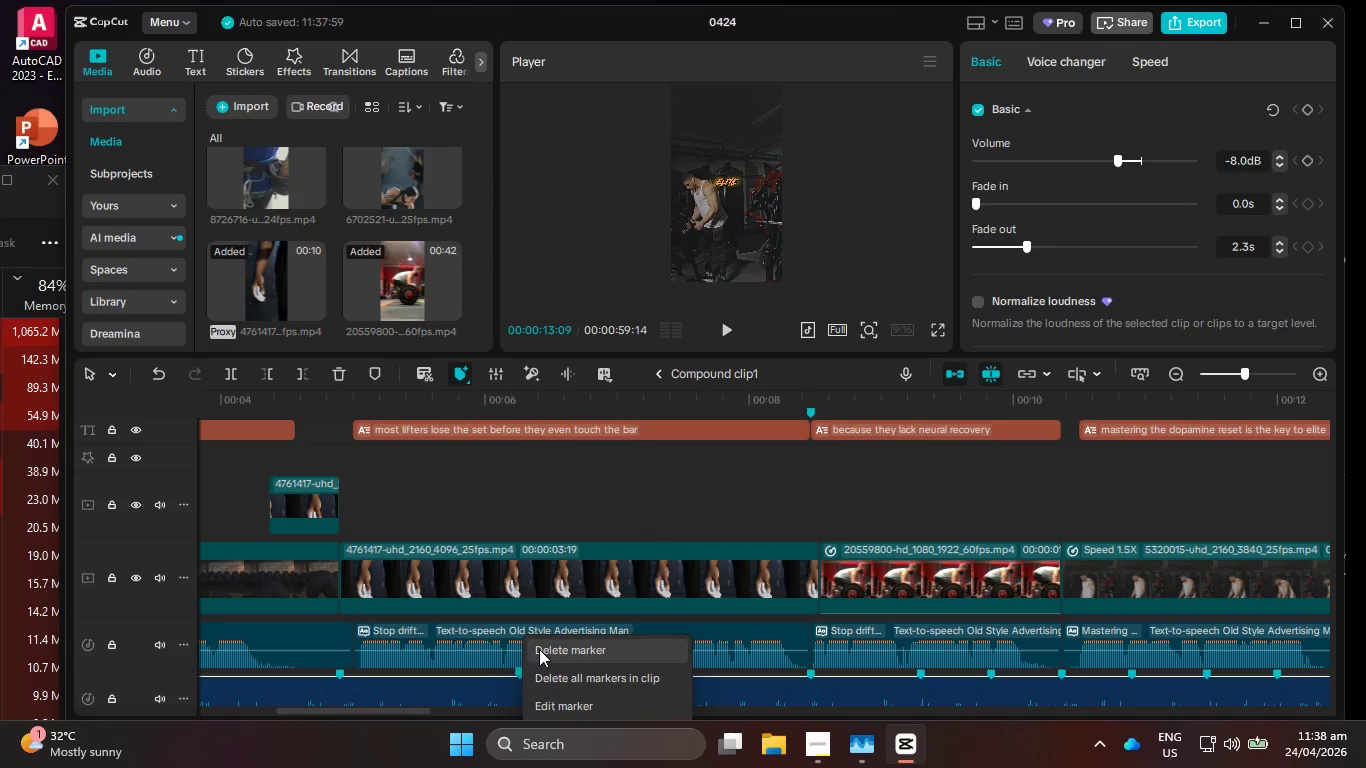 
left_click([539, 647])
 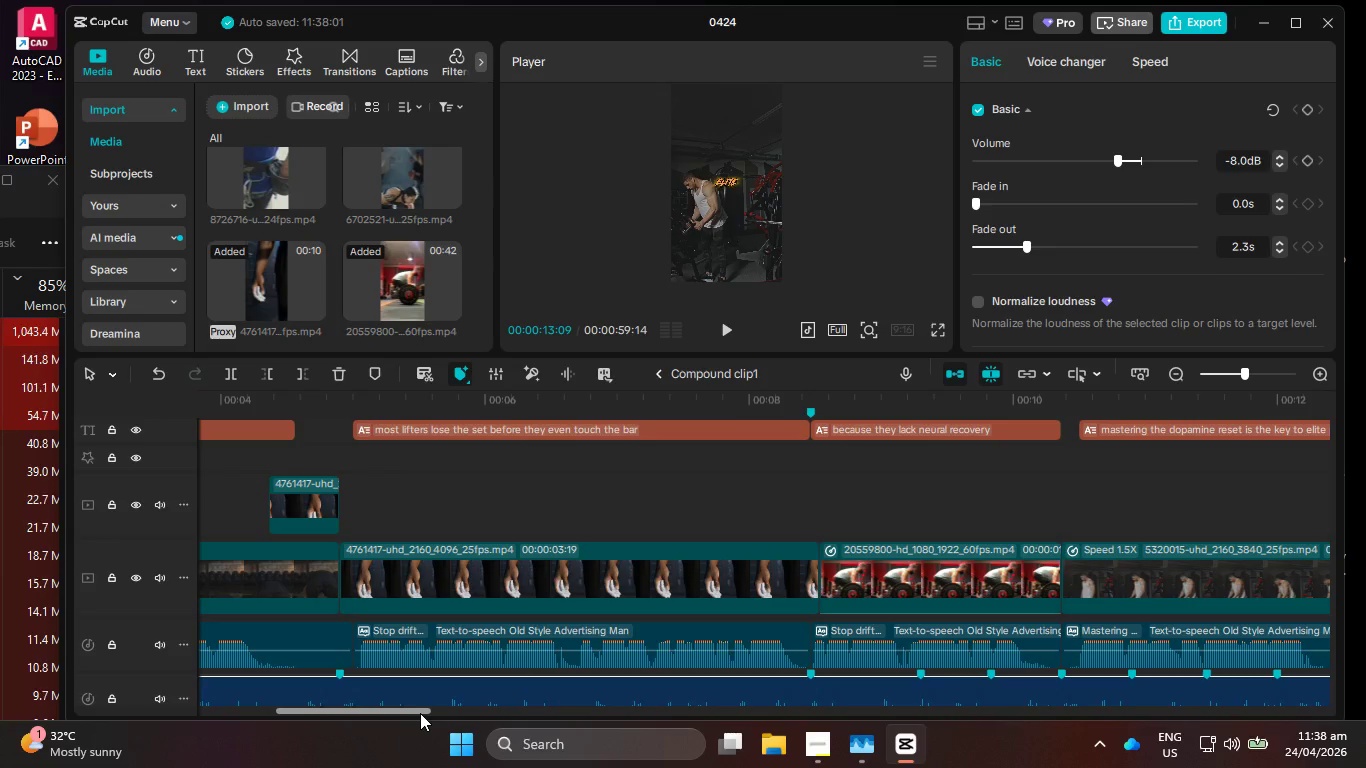 
left_click_drag(start_coordinate=[420, 713], to_coordinate=[486, 725])
 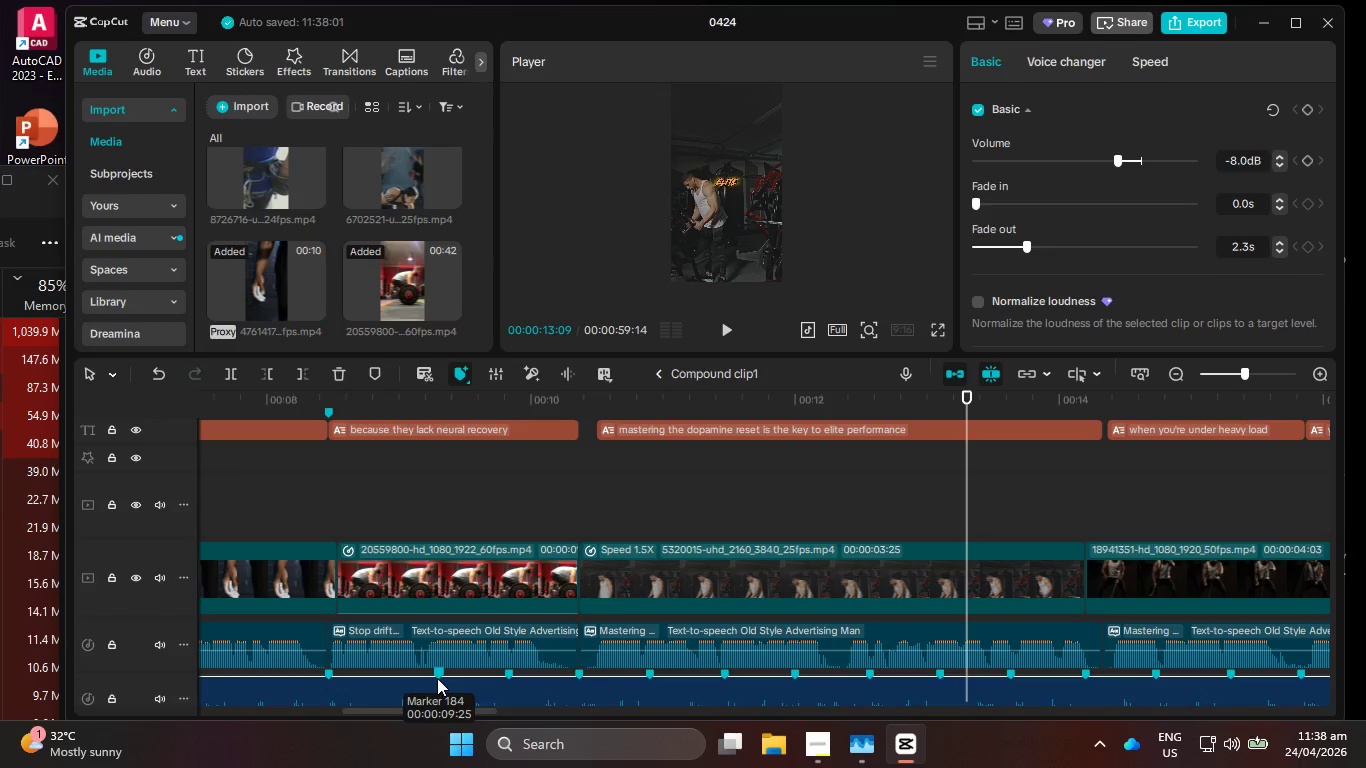 
right_click([437, 678])
 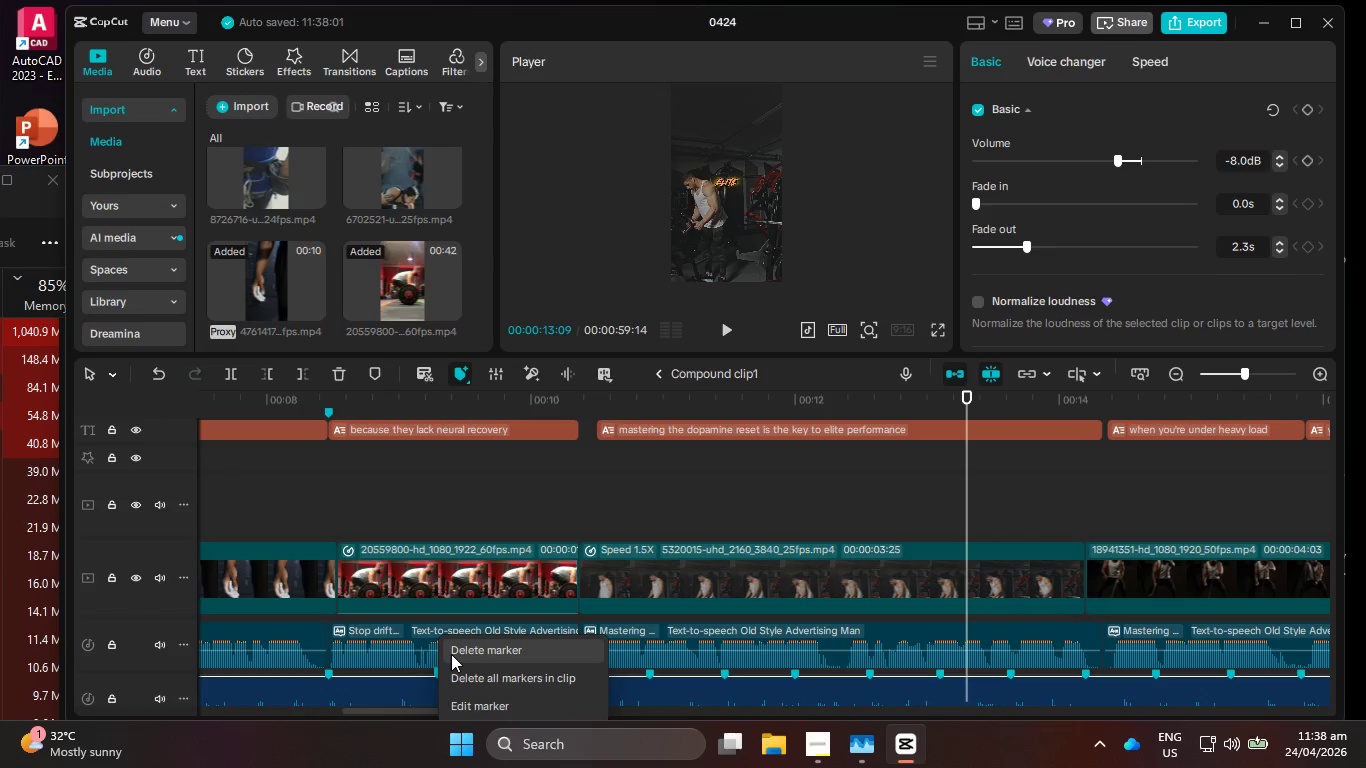 
left_click([451, 654])
 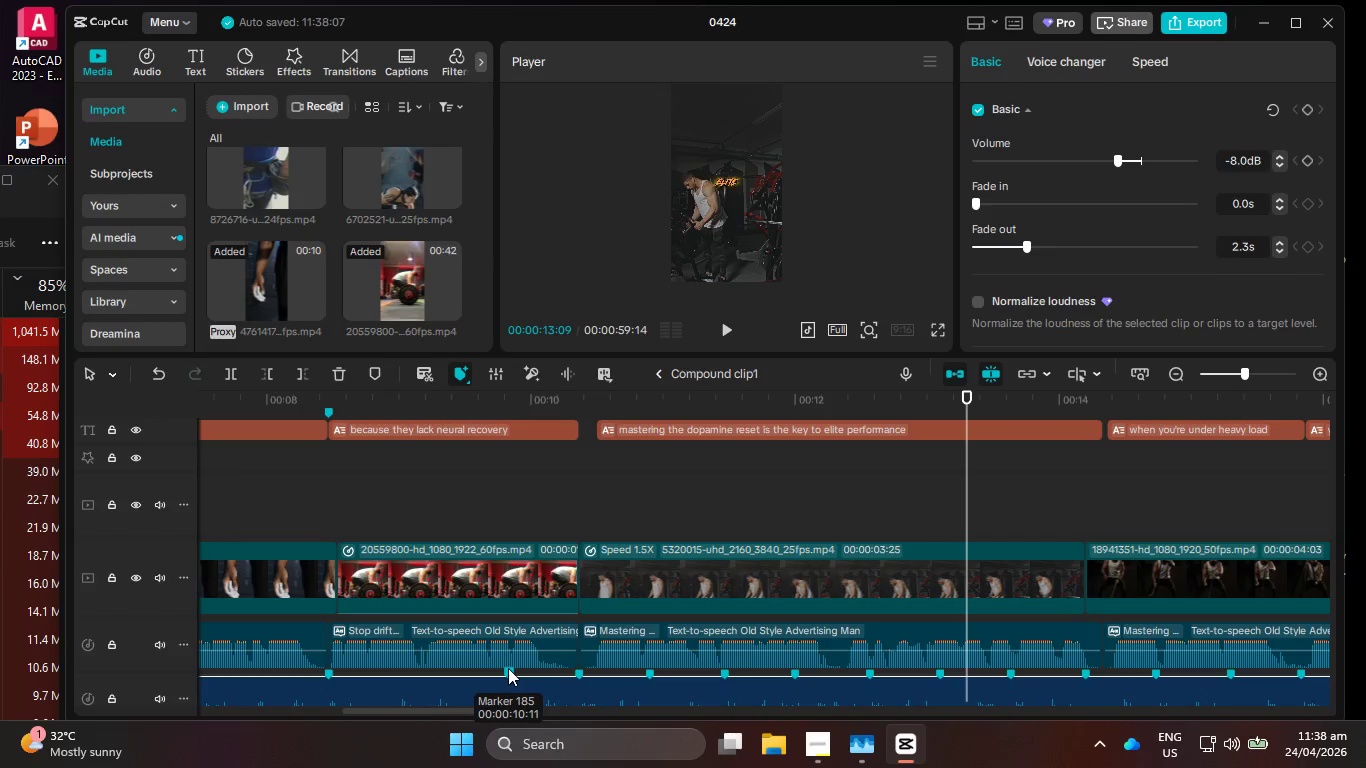 
right_click([508, 668])
 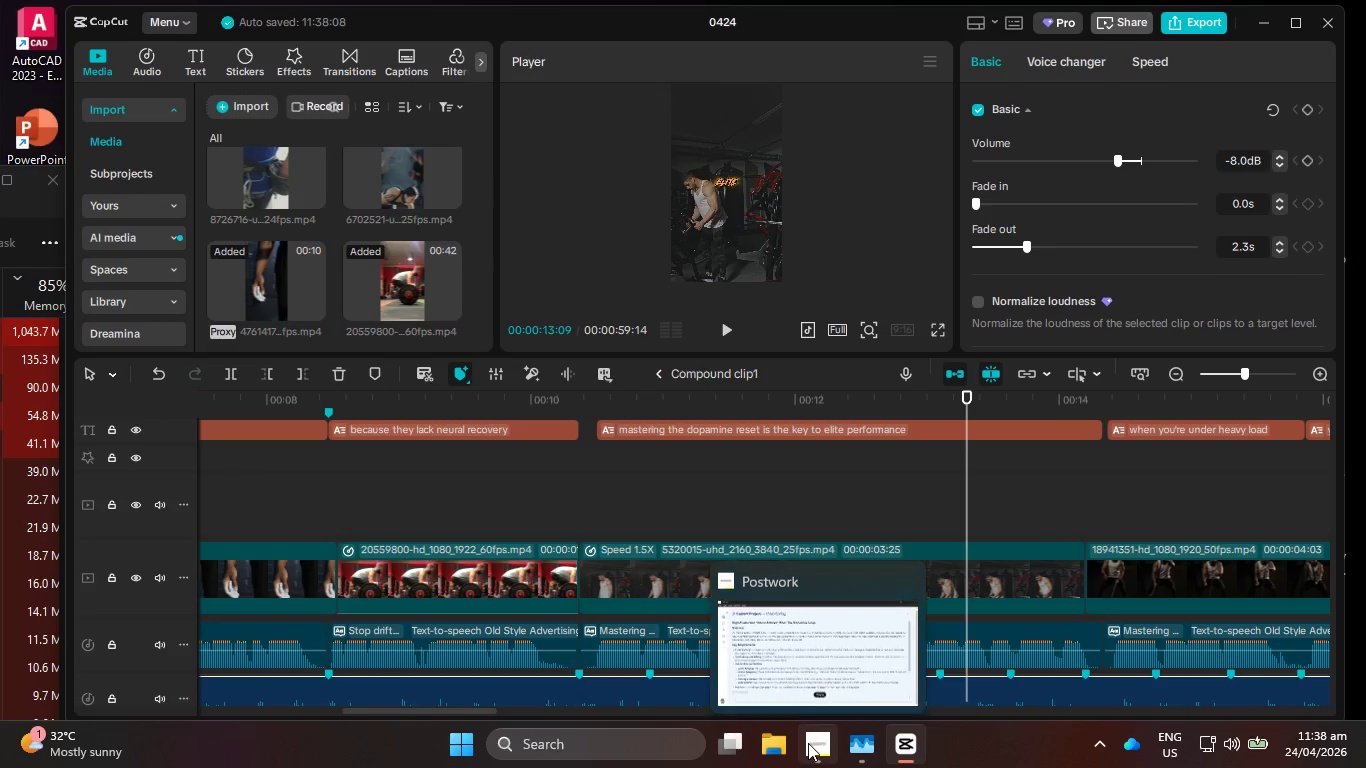 
left_click([808, 744])